 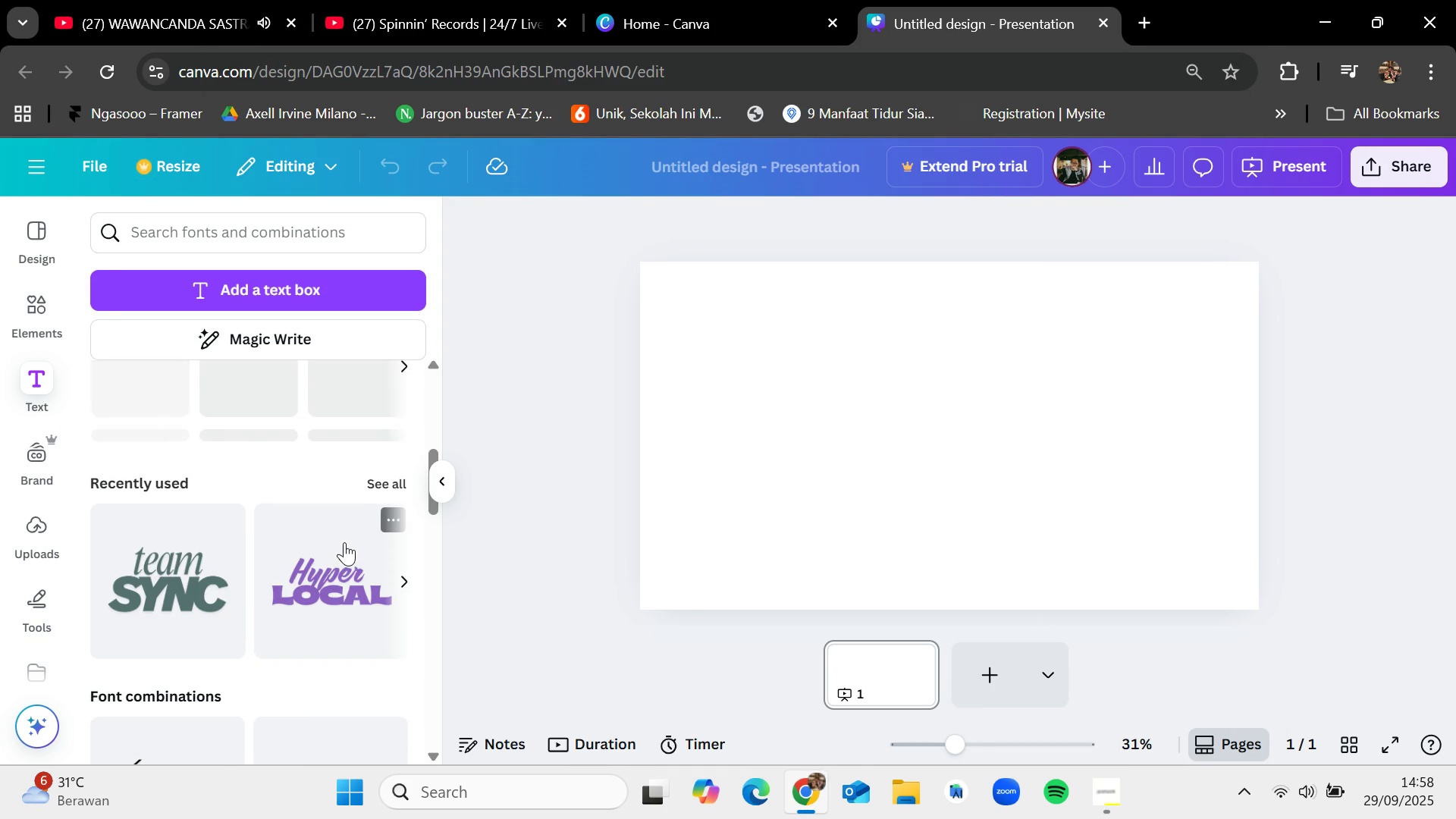 
scroll: coordinate [344, 542], scroll_direction: up, amount: 1.0
 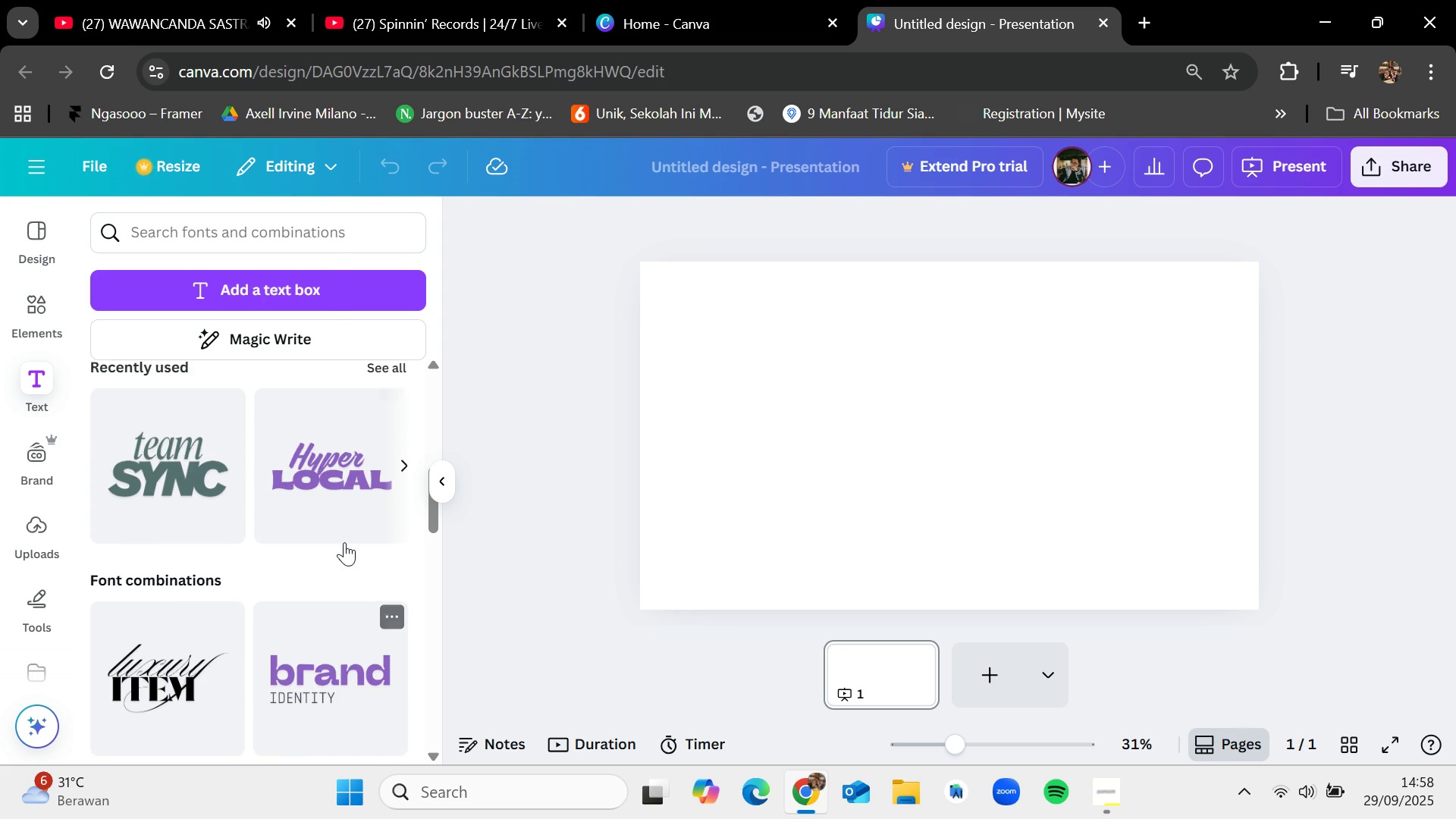 
scroll: coordinate [344, 542], scroll_direction: down, amount: 7.0
 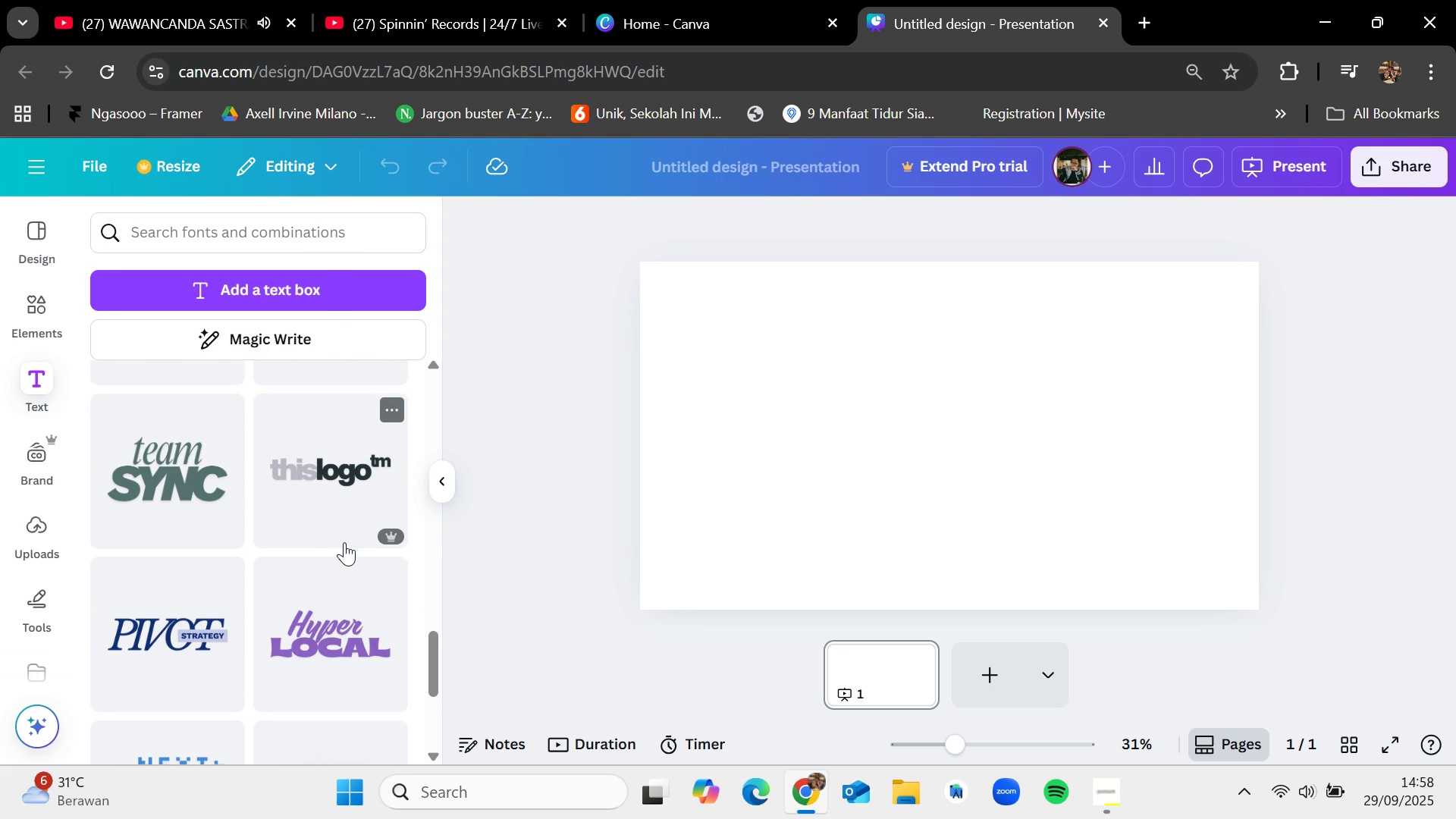 
scroll: coordinate [344, 542], scroll_direction: down, amount: 1.0
 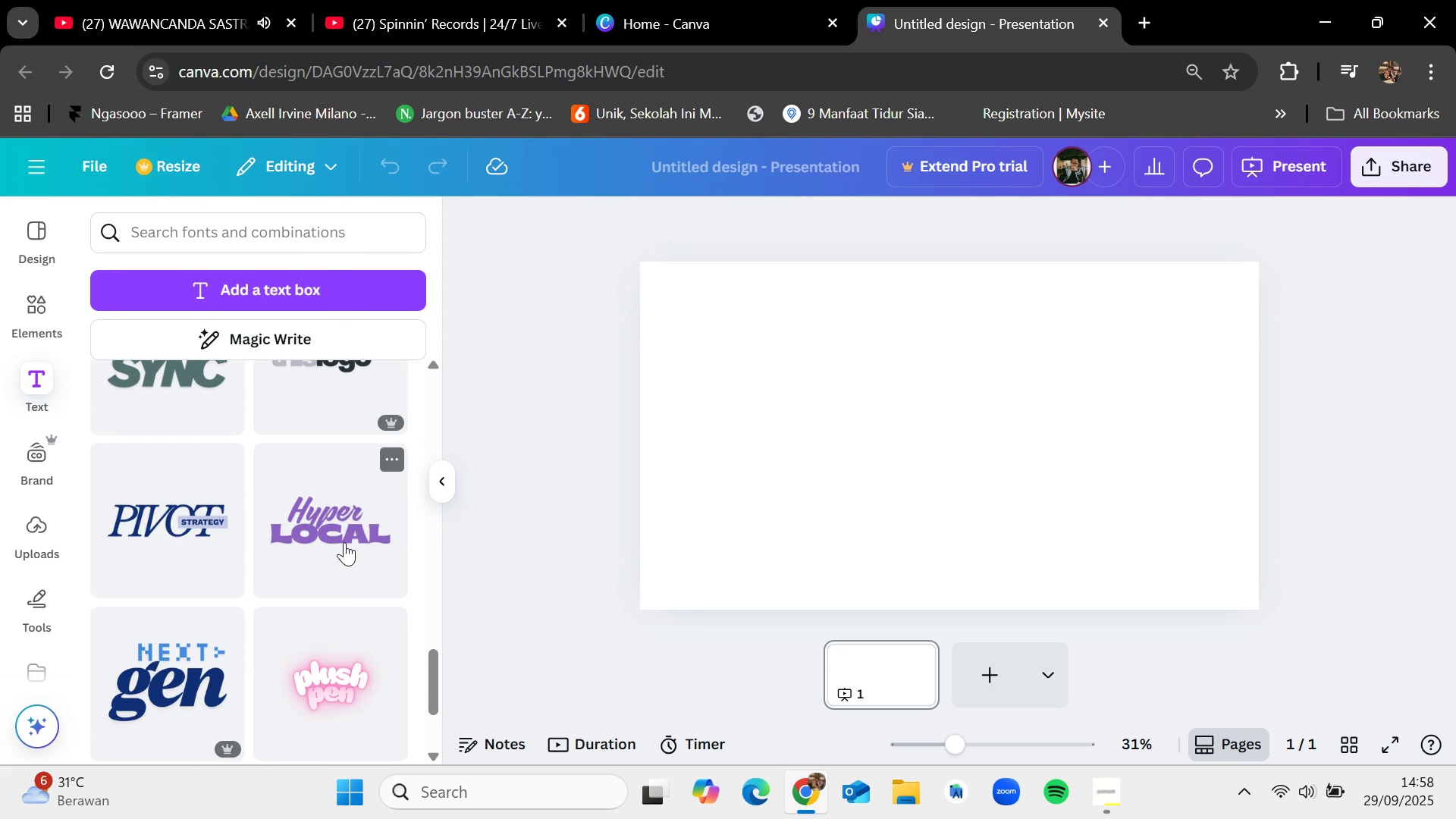 
scroll: coordinate [344, 542], scroll_direction: up, amount: 1.0